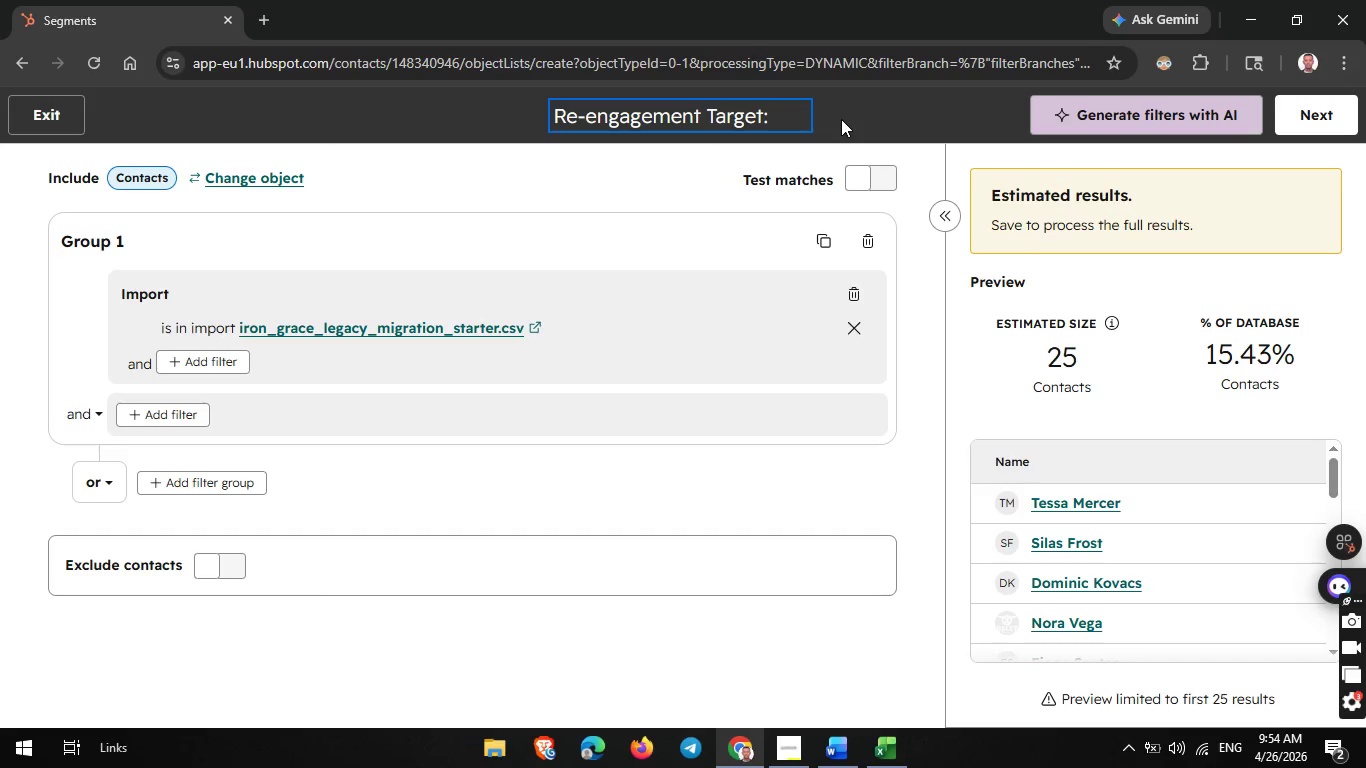 
key(6)
 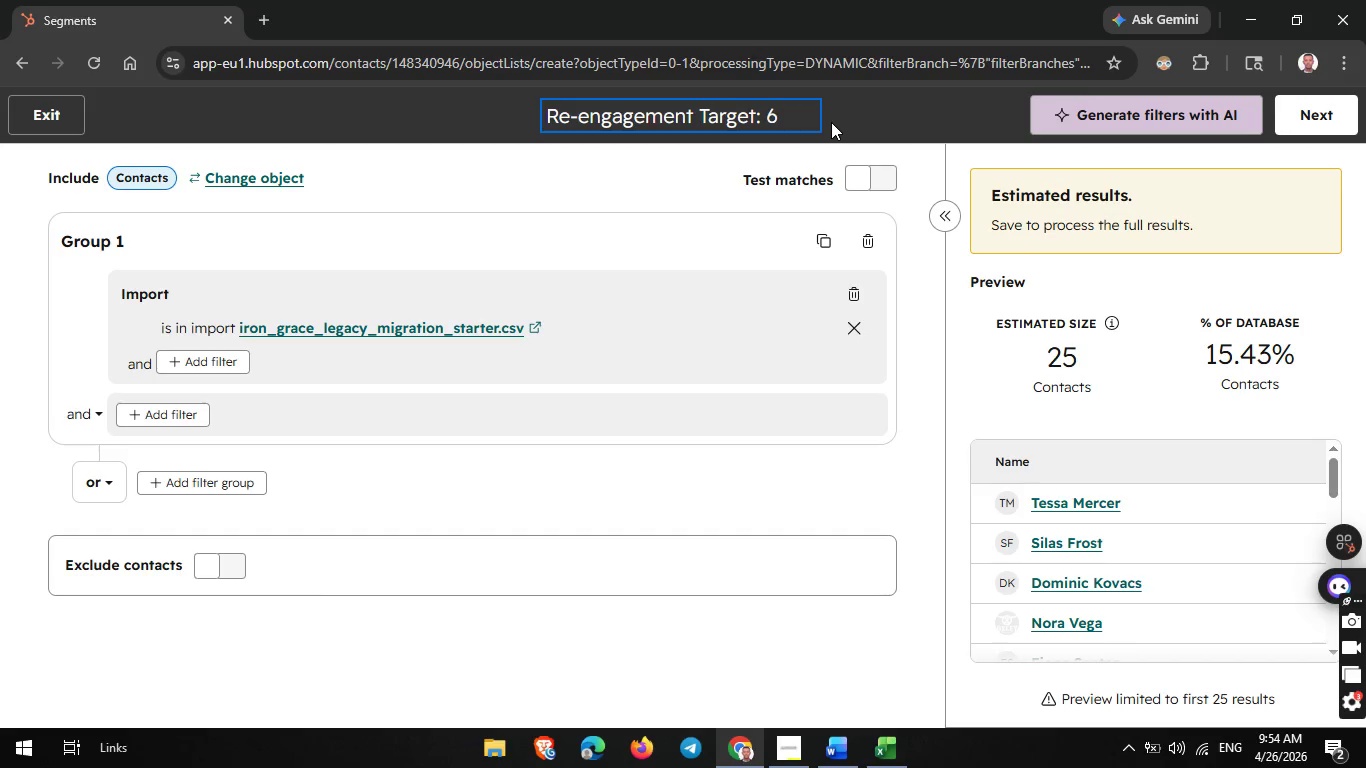 
key(Equal)
 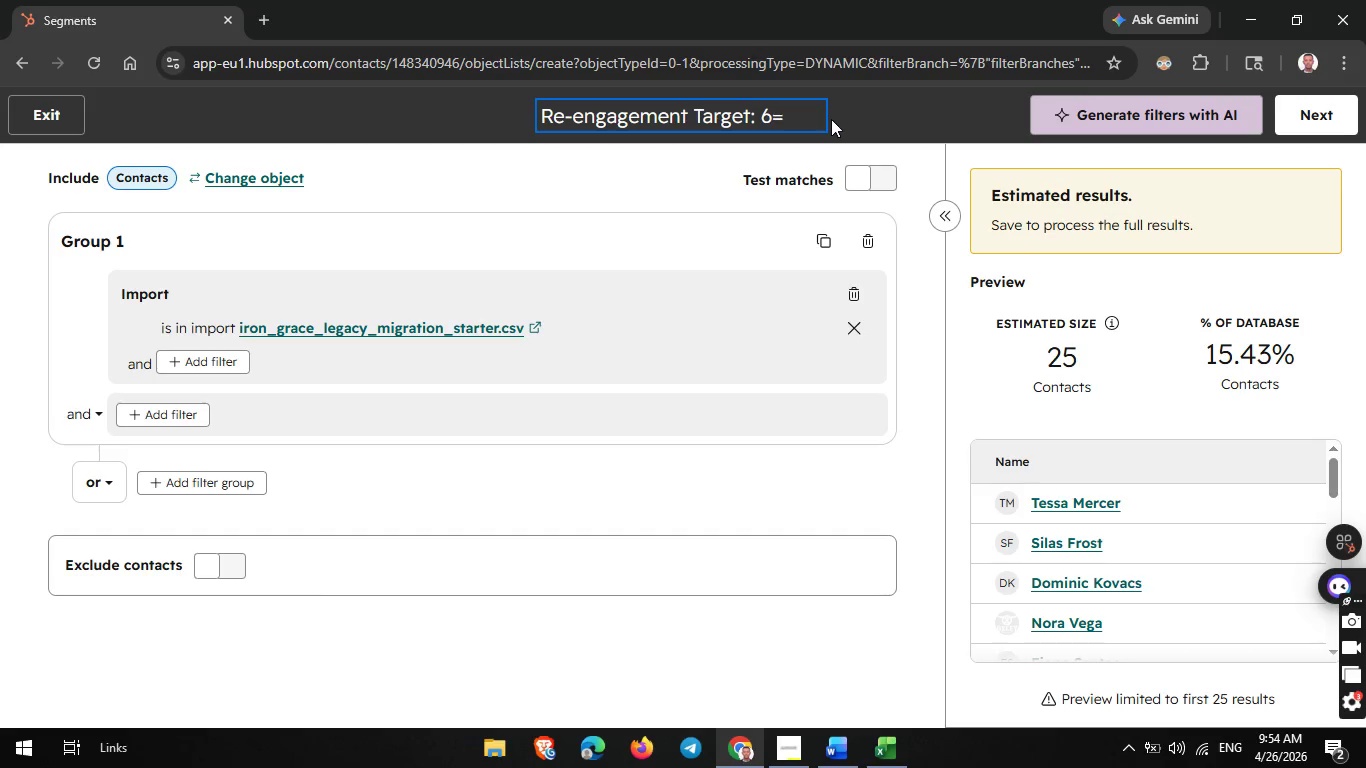 
key(Backspace)
 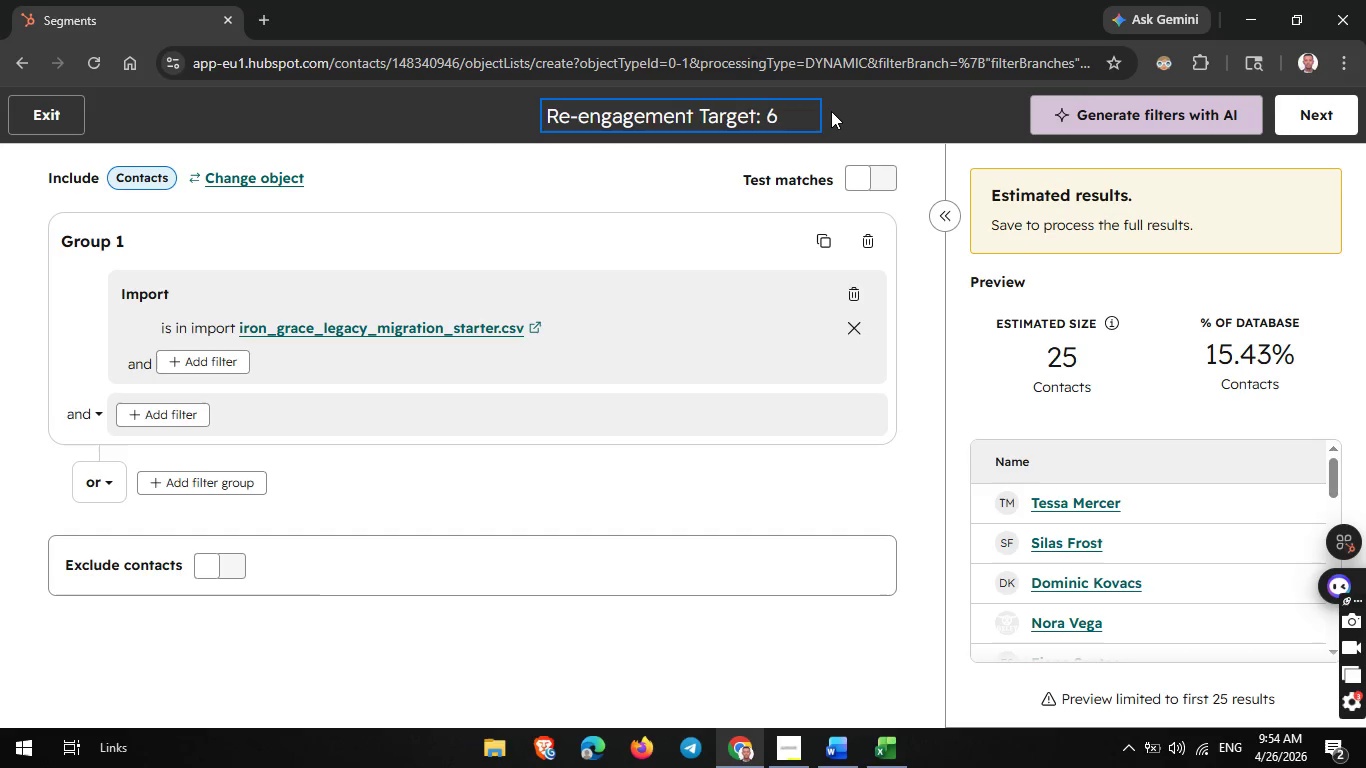 
key(Shift+Equal)
 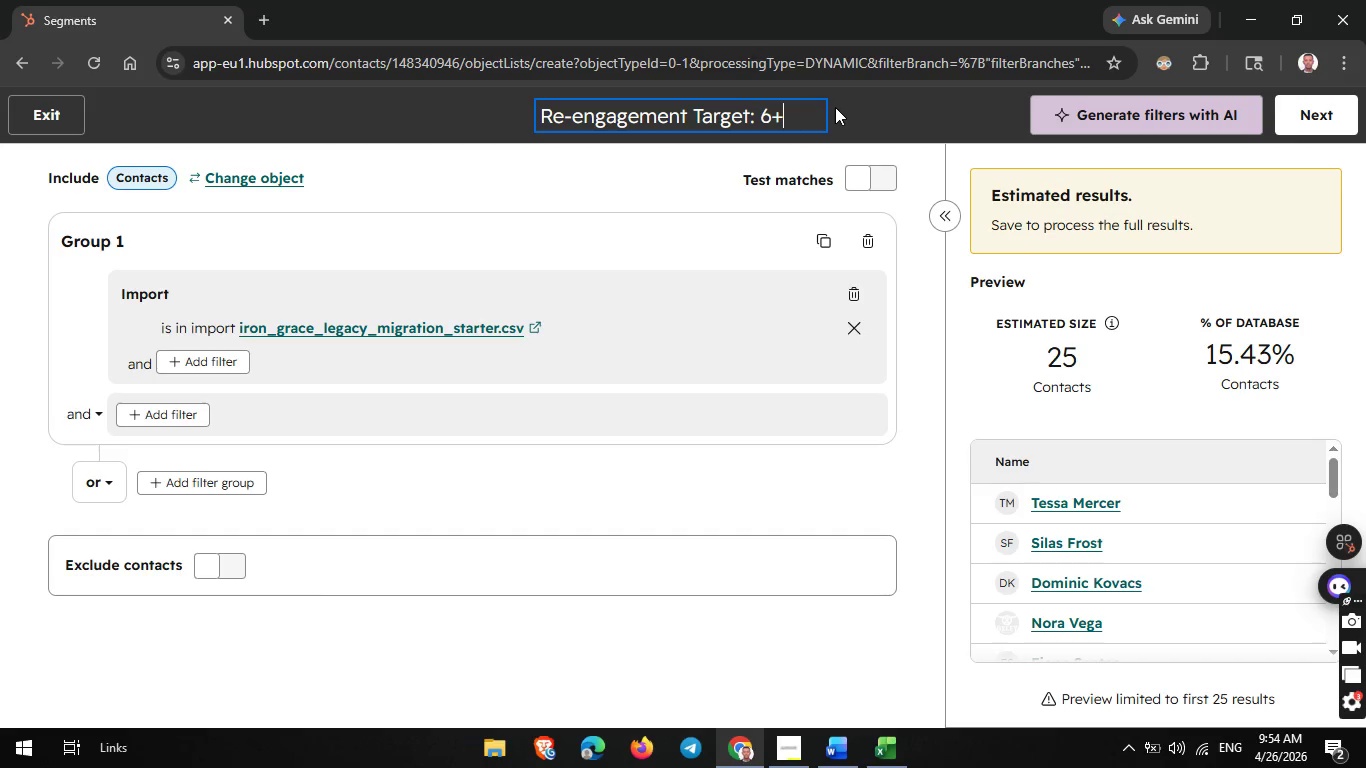 
type( Motn)
key(Backspace)
key(Backspace)
type(nths )
 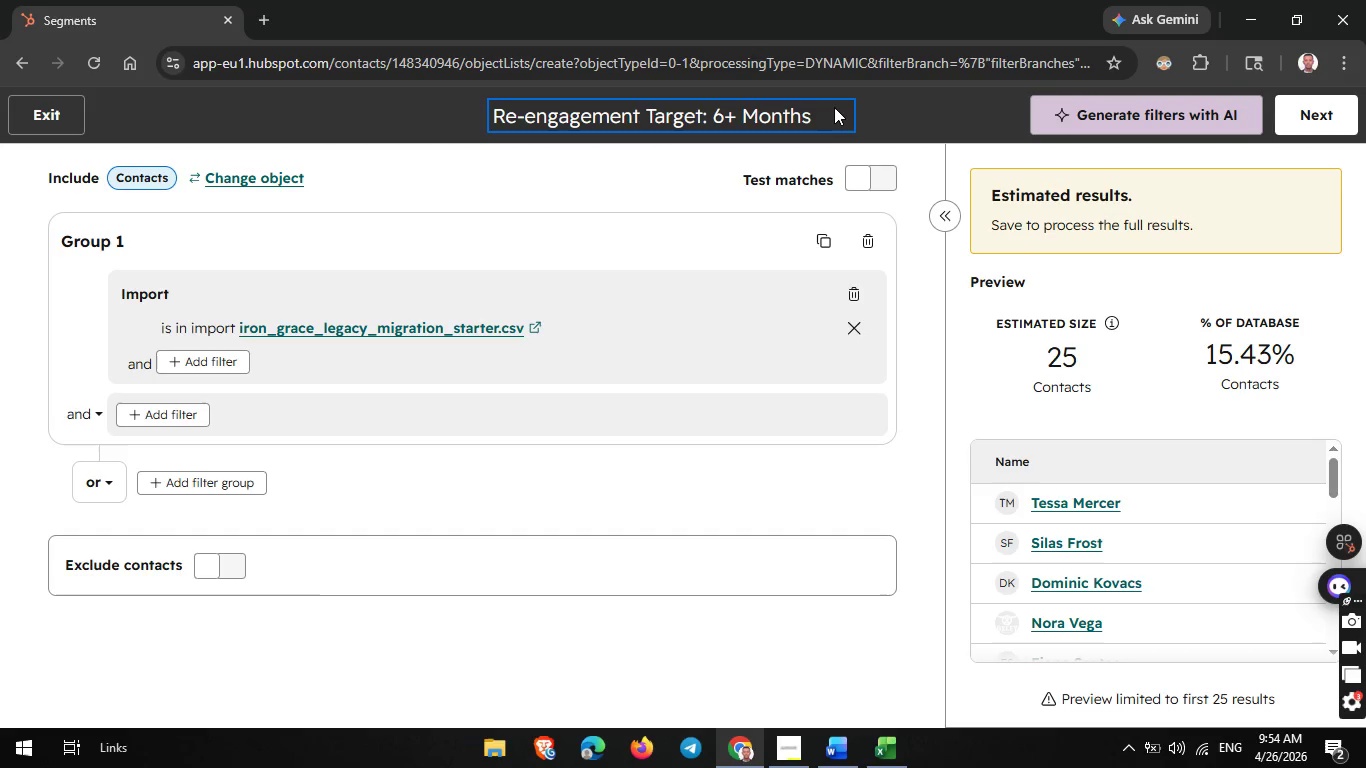 
type(Inactive)
 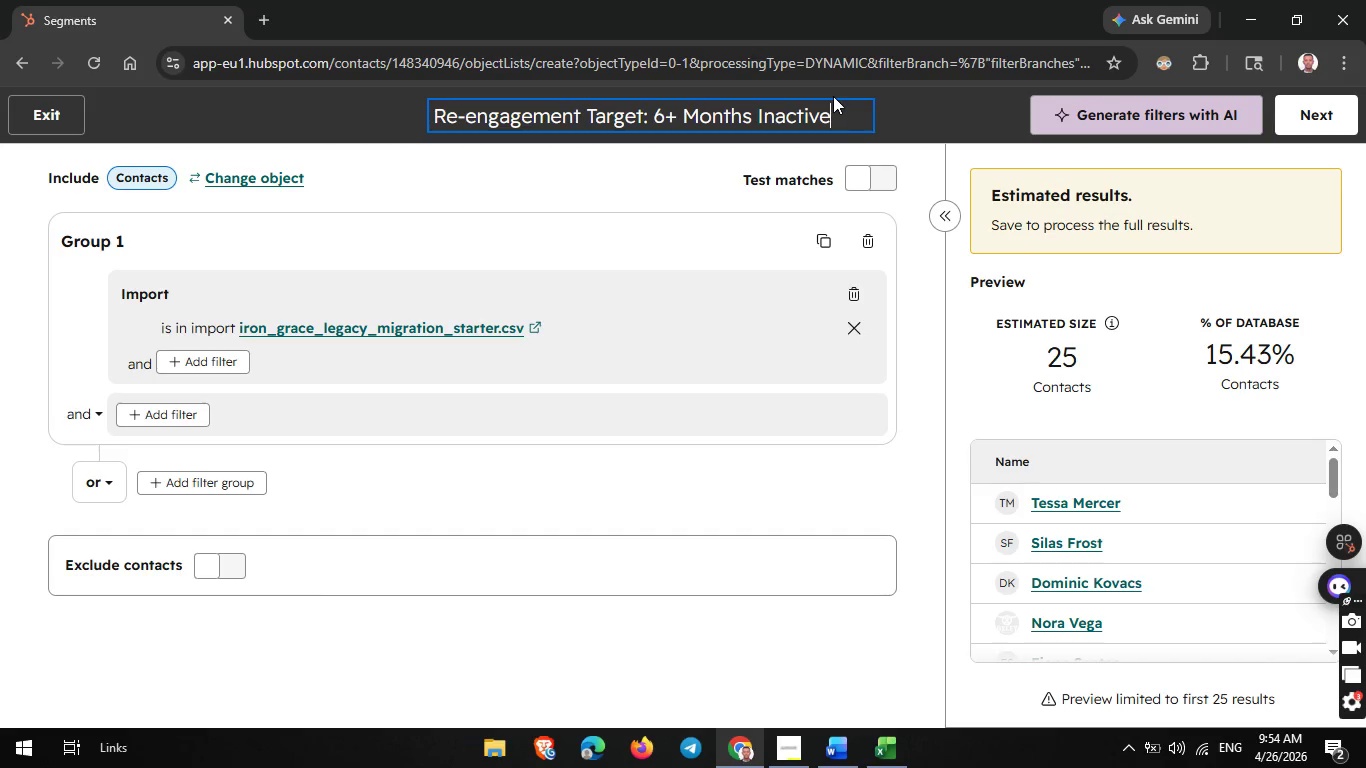 
wait(9.28)
 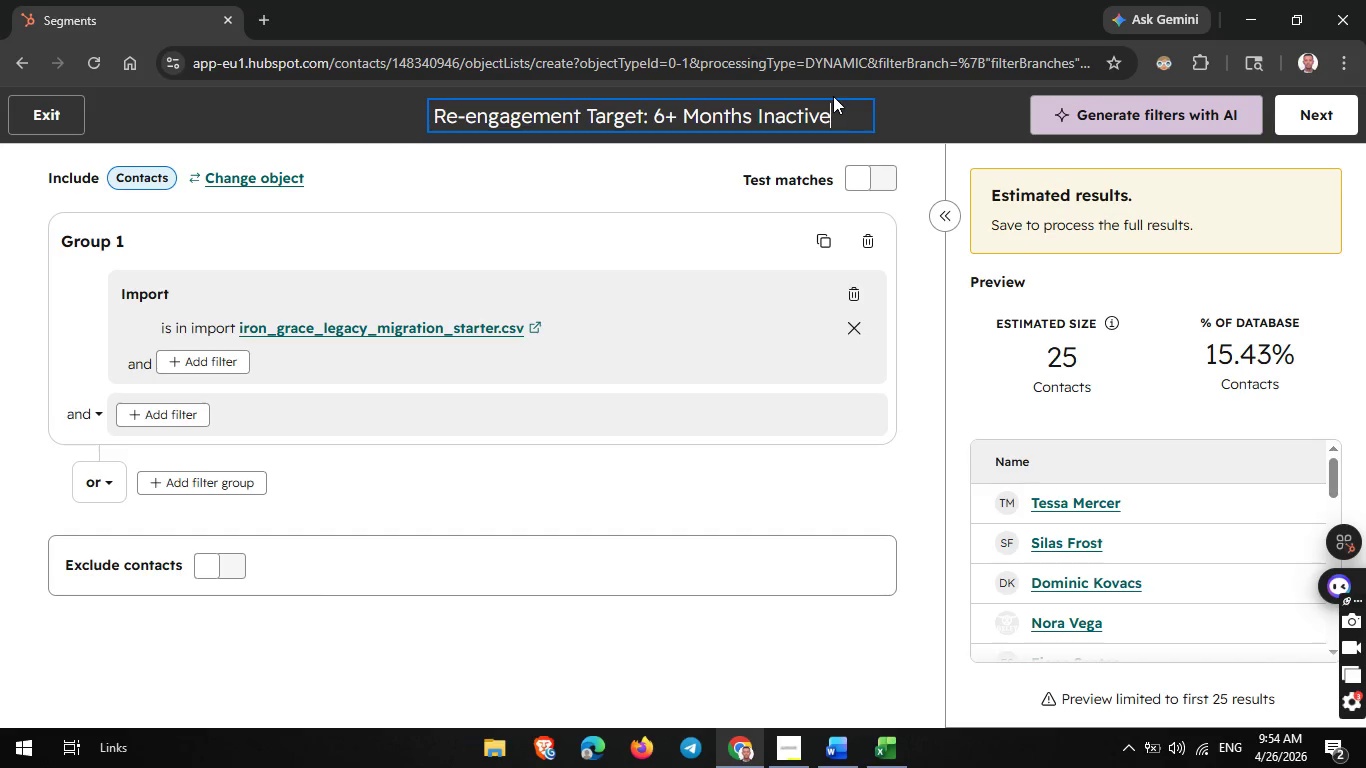 
left_click([383, 493])
 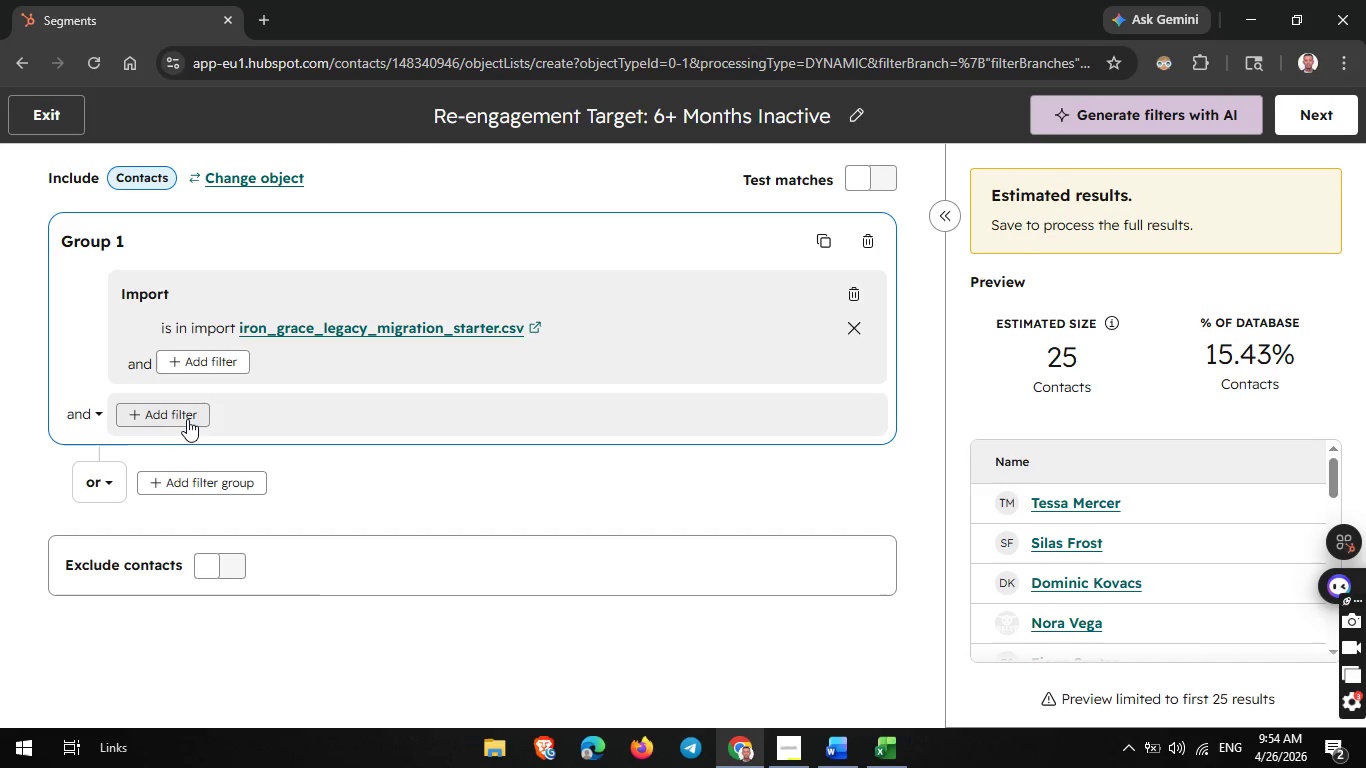 
left_click([178, 411])
 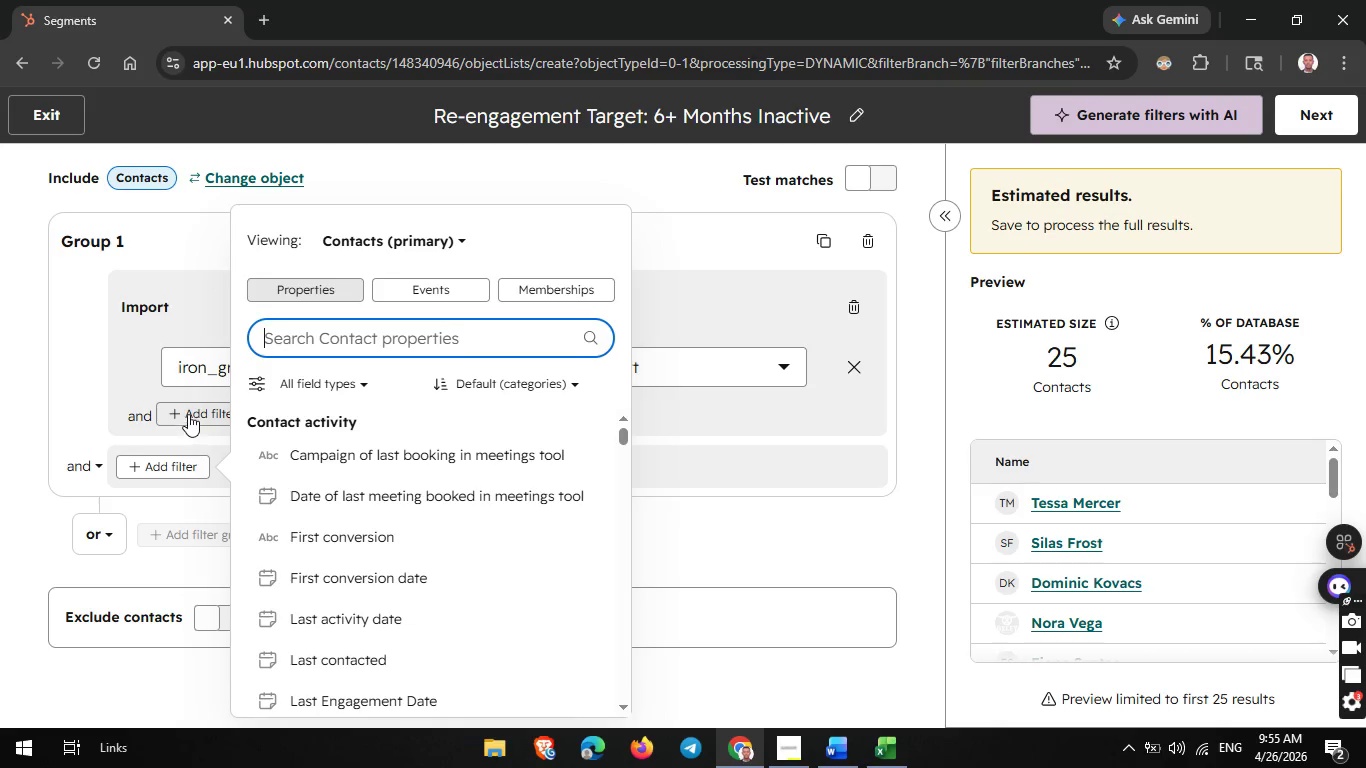 
wait(26.11)
 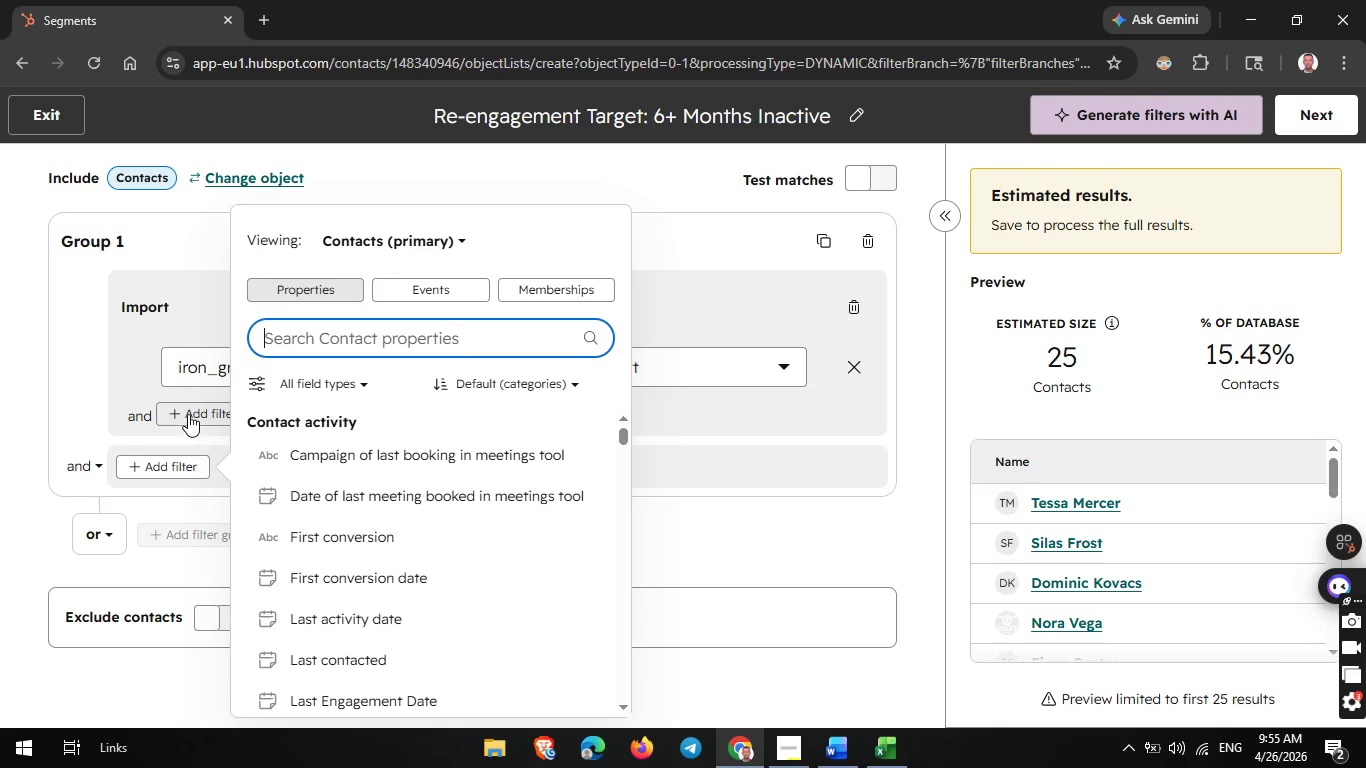 
left_click([798, 748])